 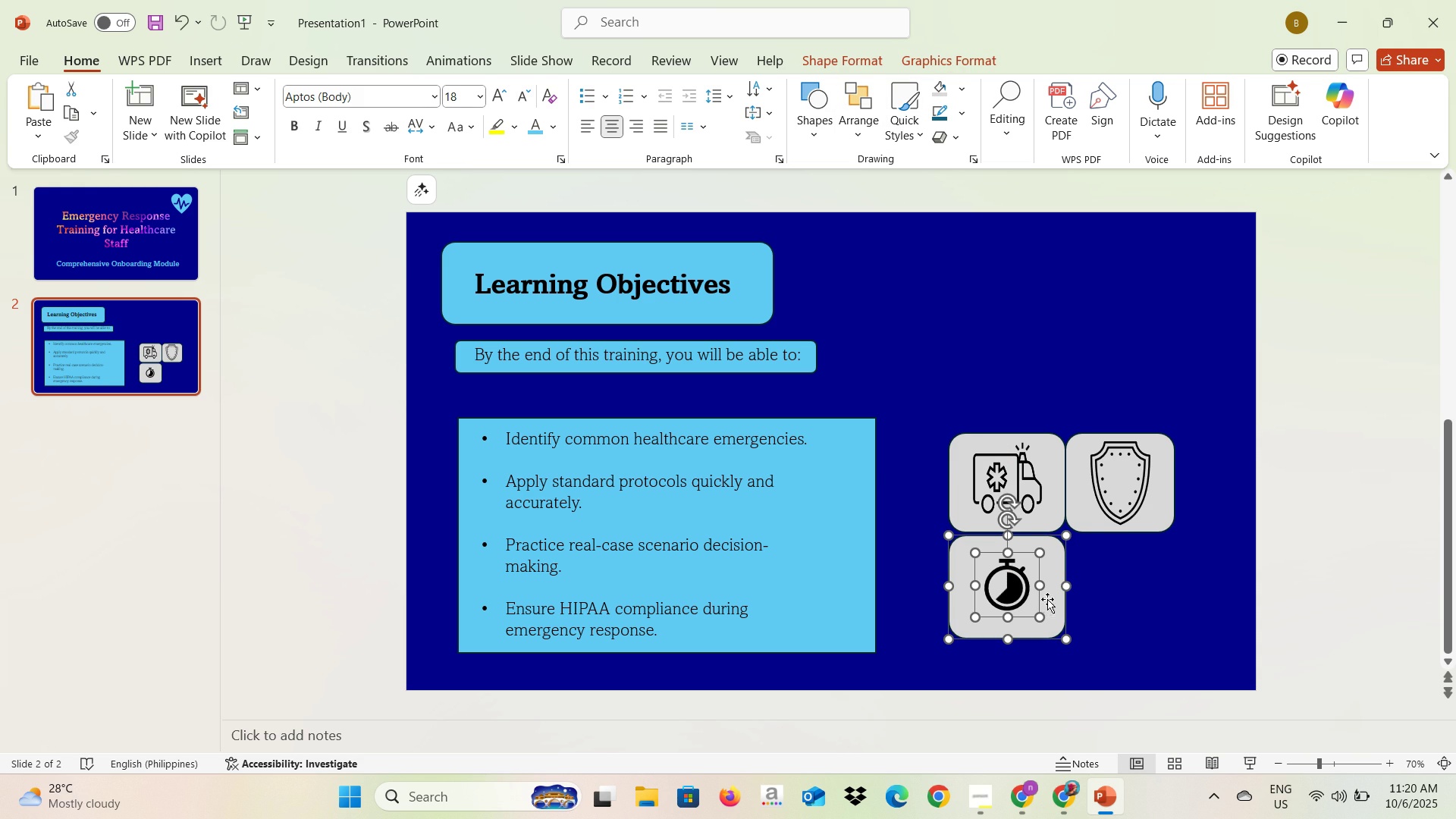 
right_click([1024, 544])
 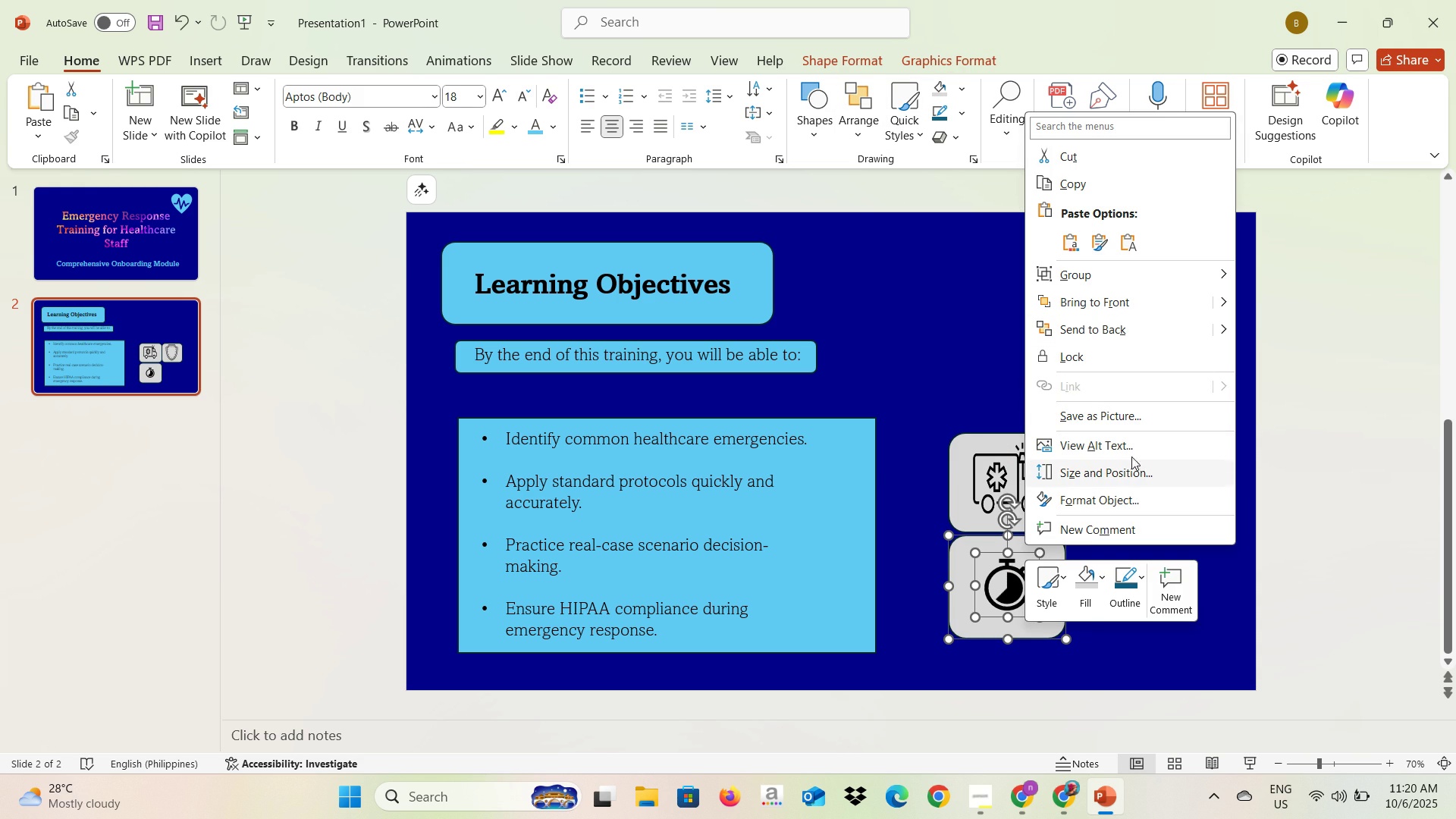 
left_click([1132, 284])
 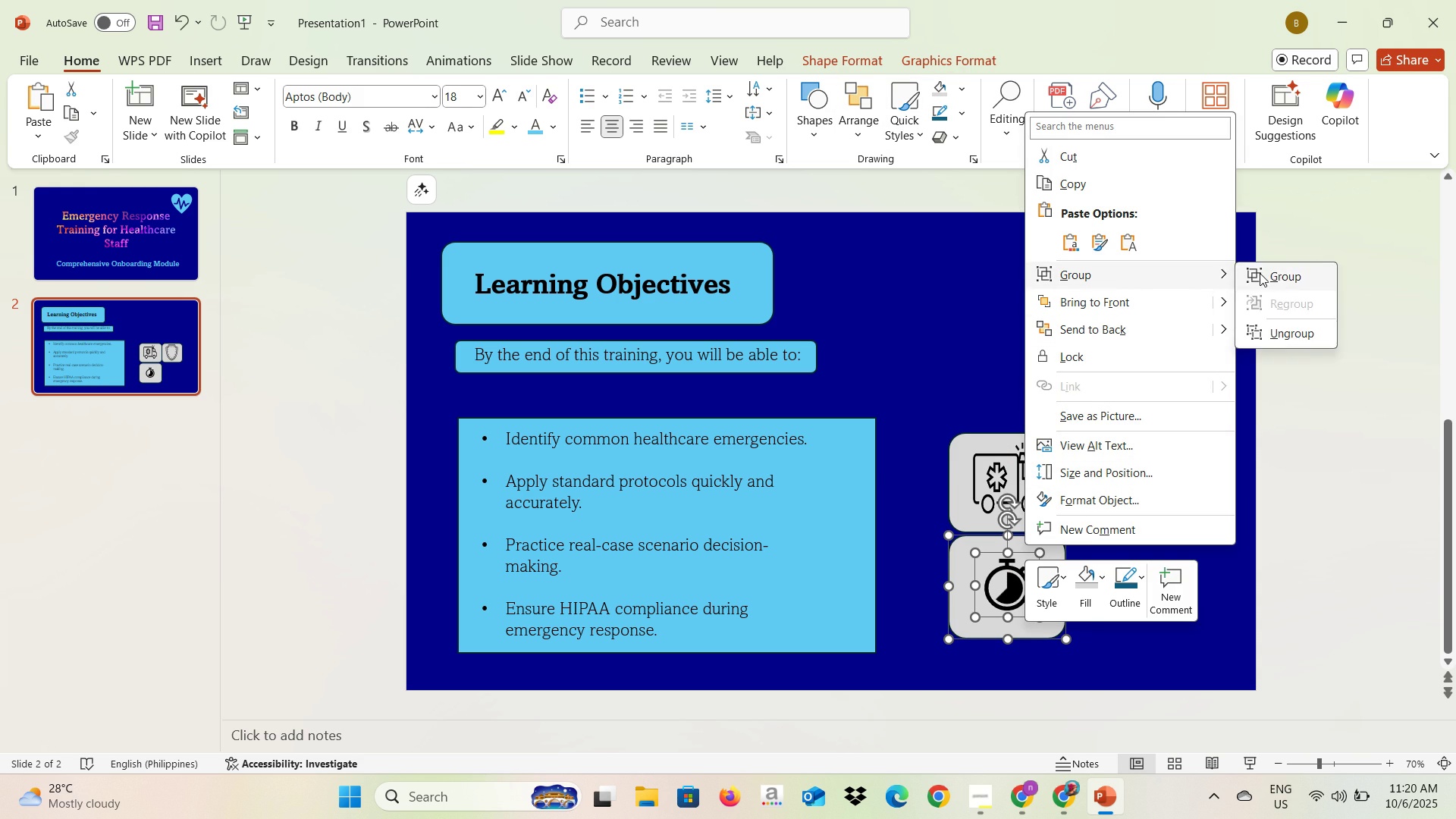 
left_click([1260, 273])
 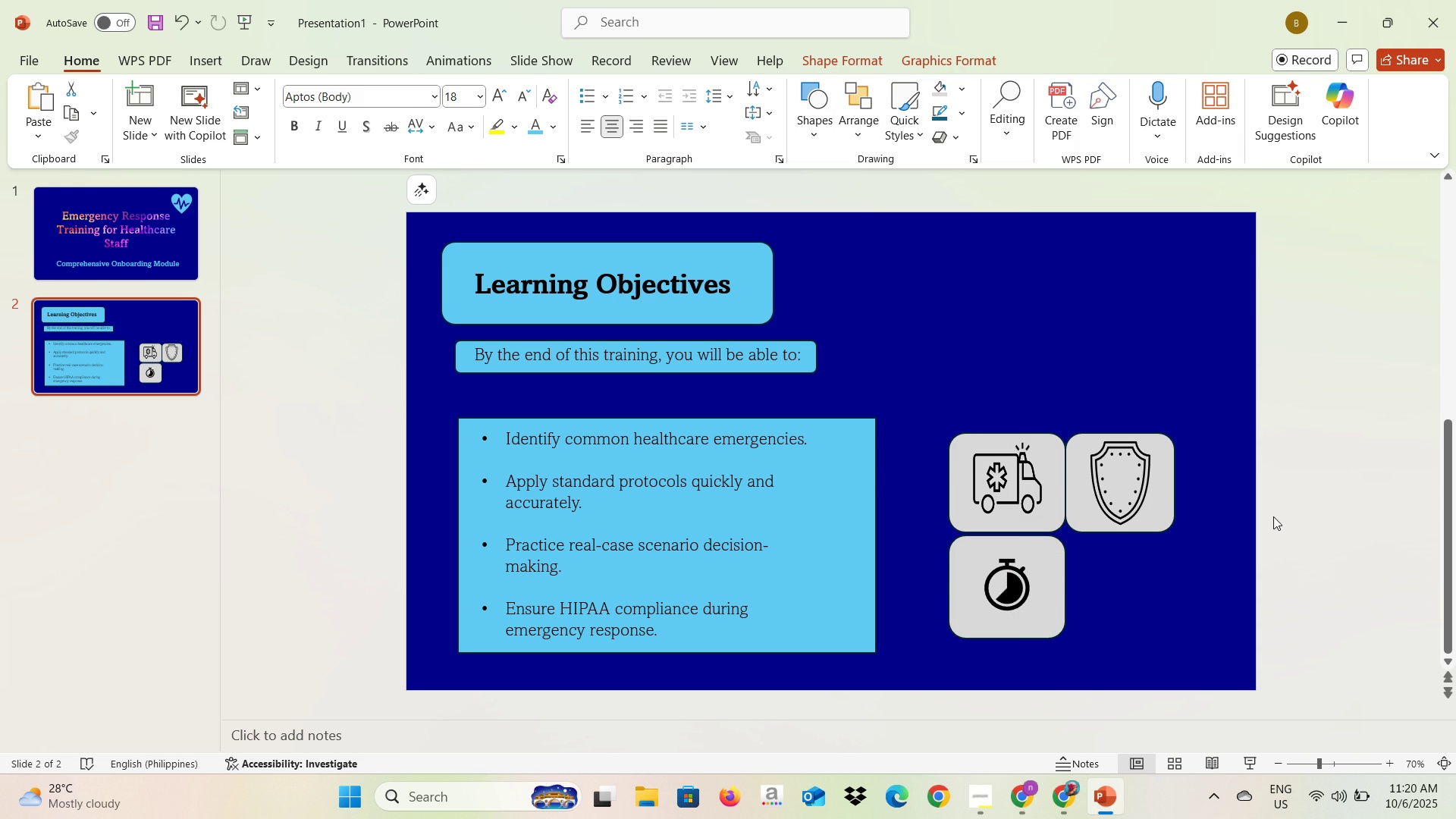 
left_click([1273, 516])
 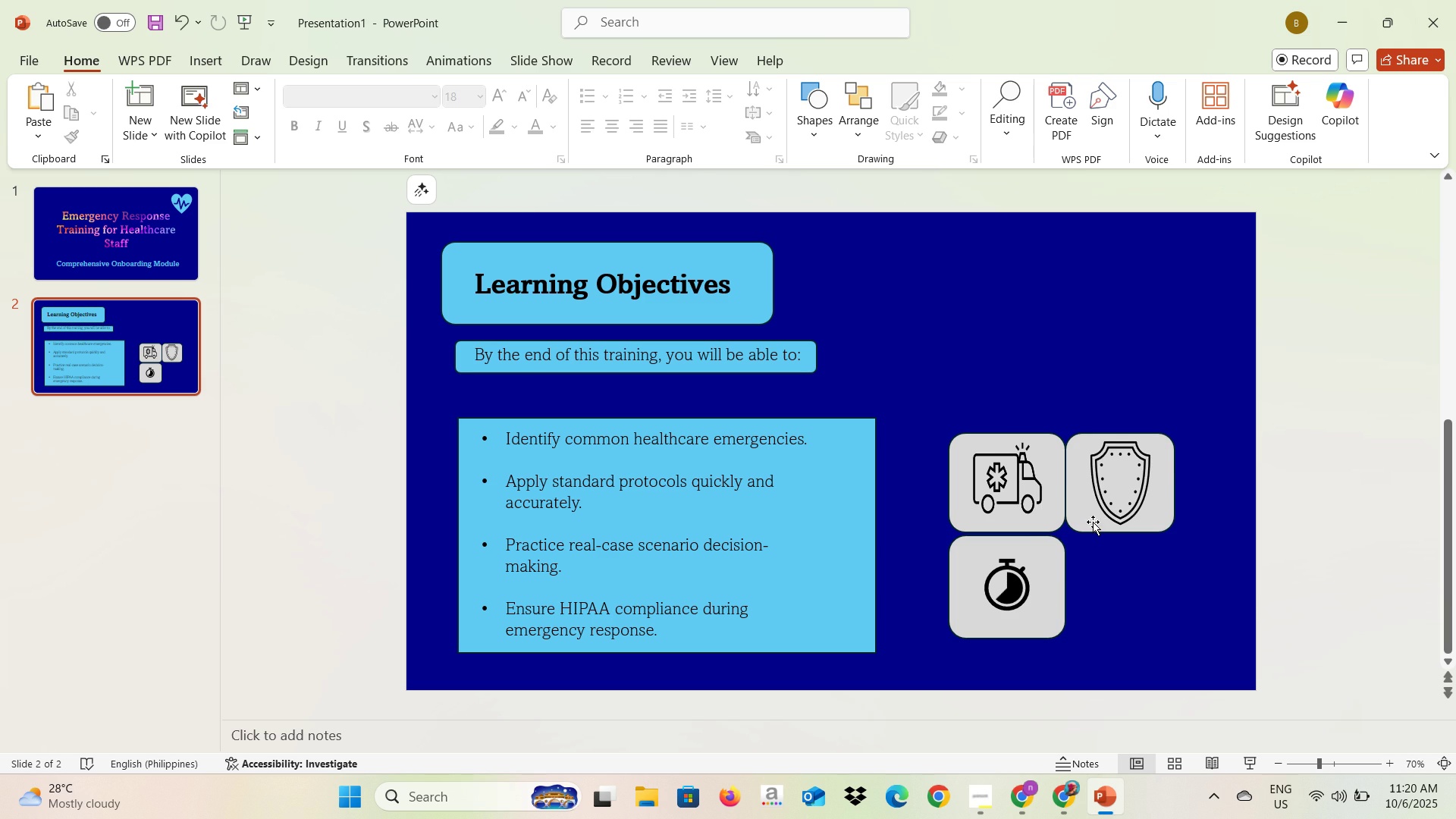 
left_click([1091, 513])
 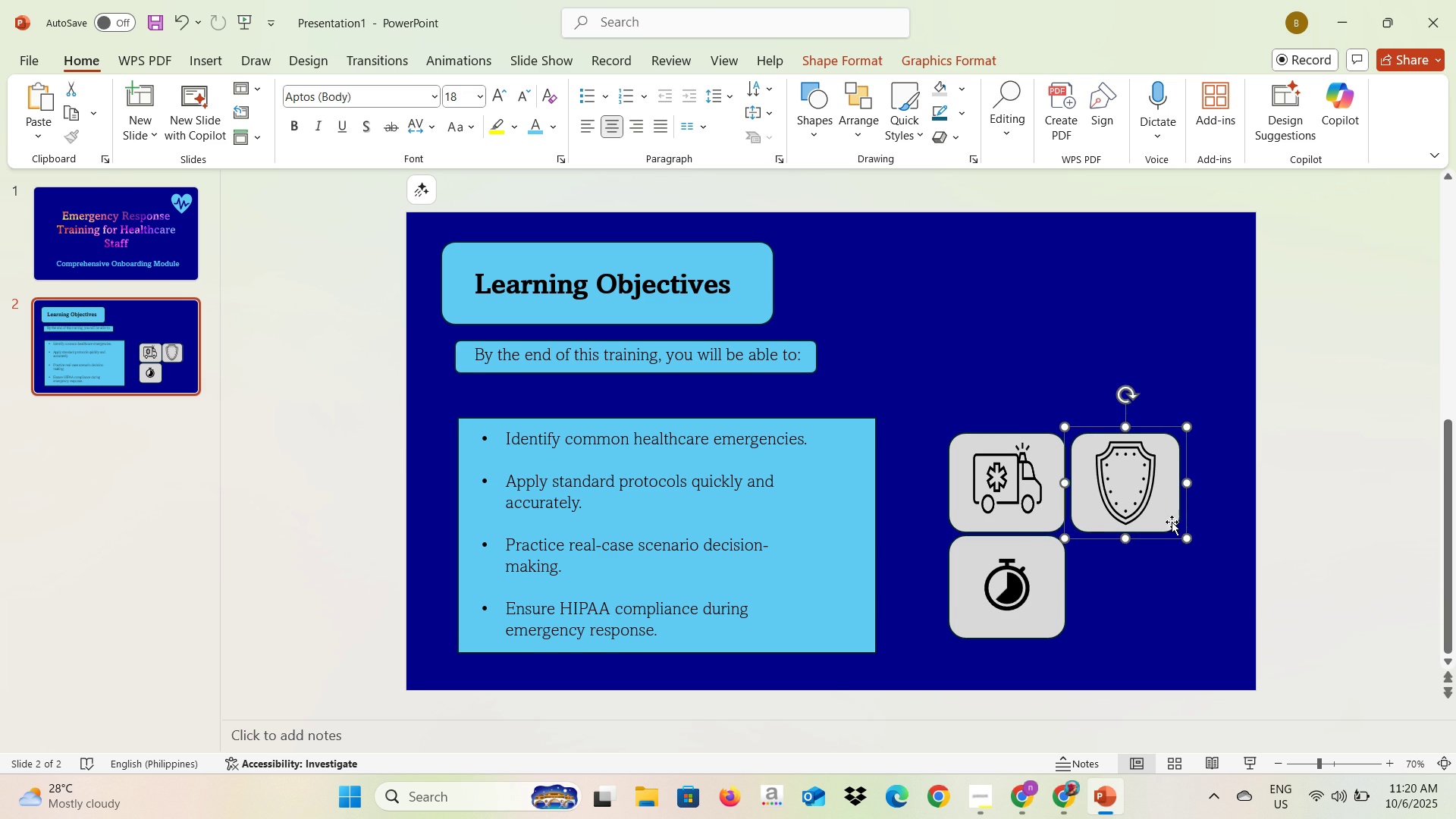 
left_click([1253, 540])
 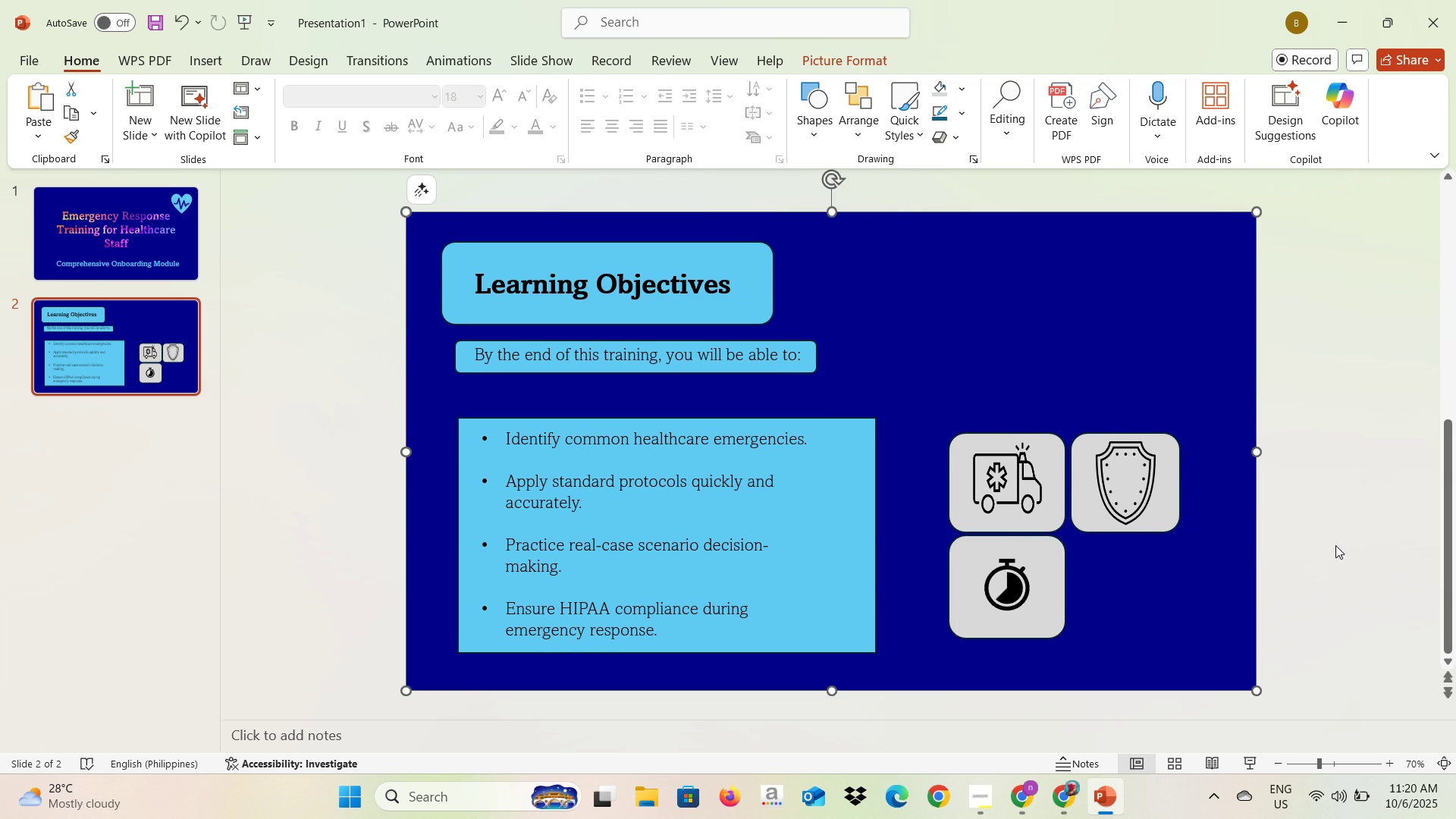 
left_click([1335, 545])
 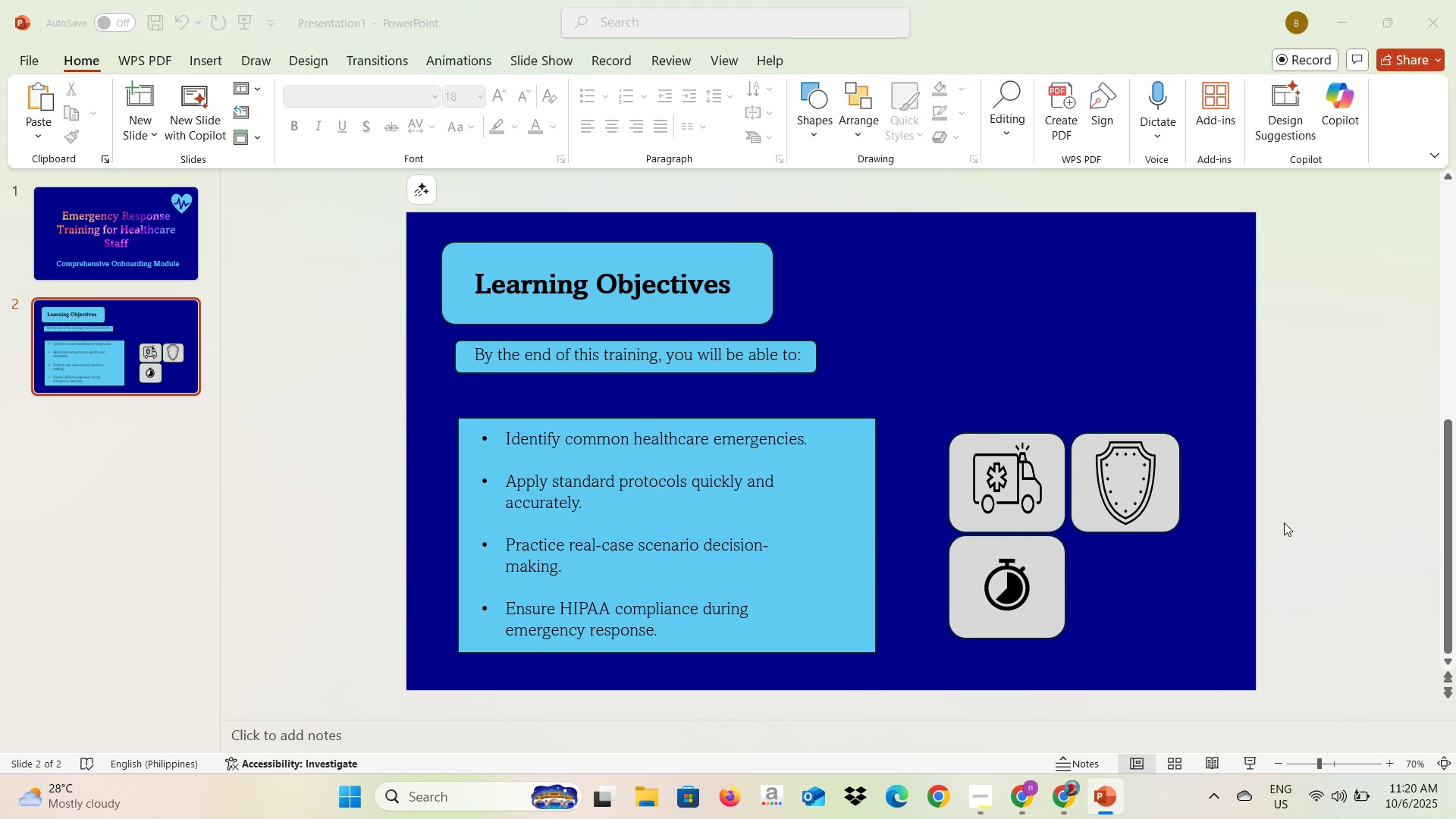 
key(Alt+AltLeft)
 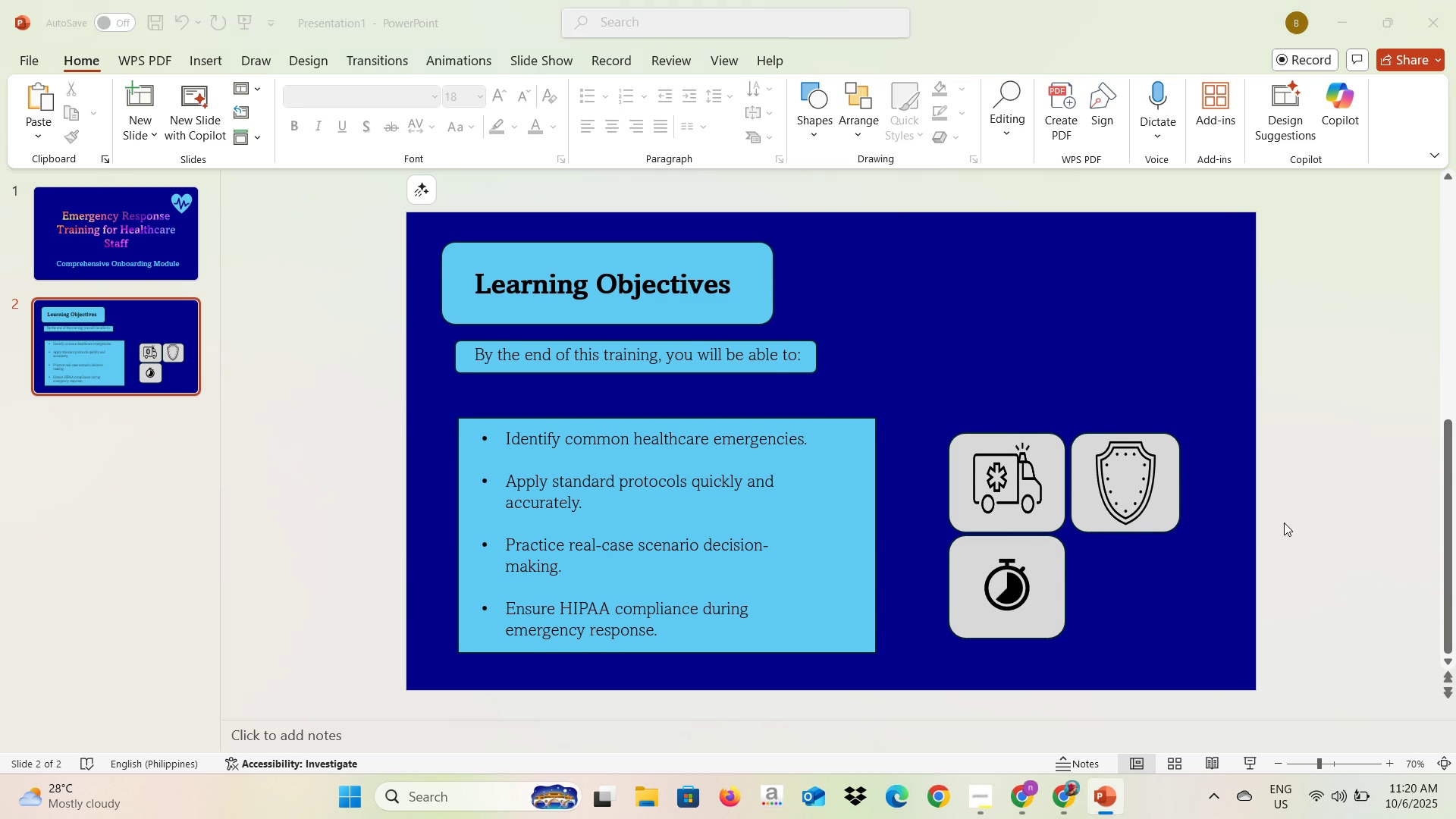 
key(Alt+Tab)